 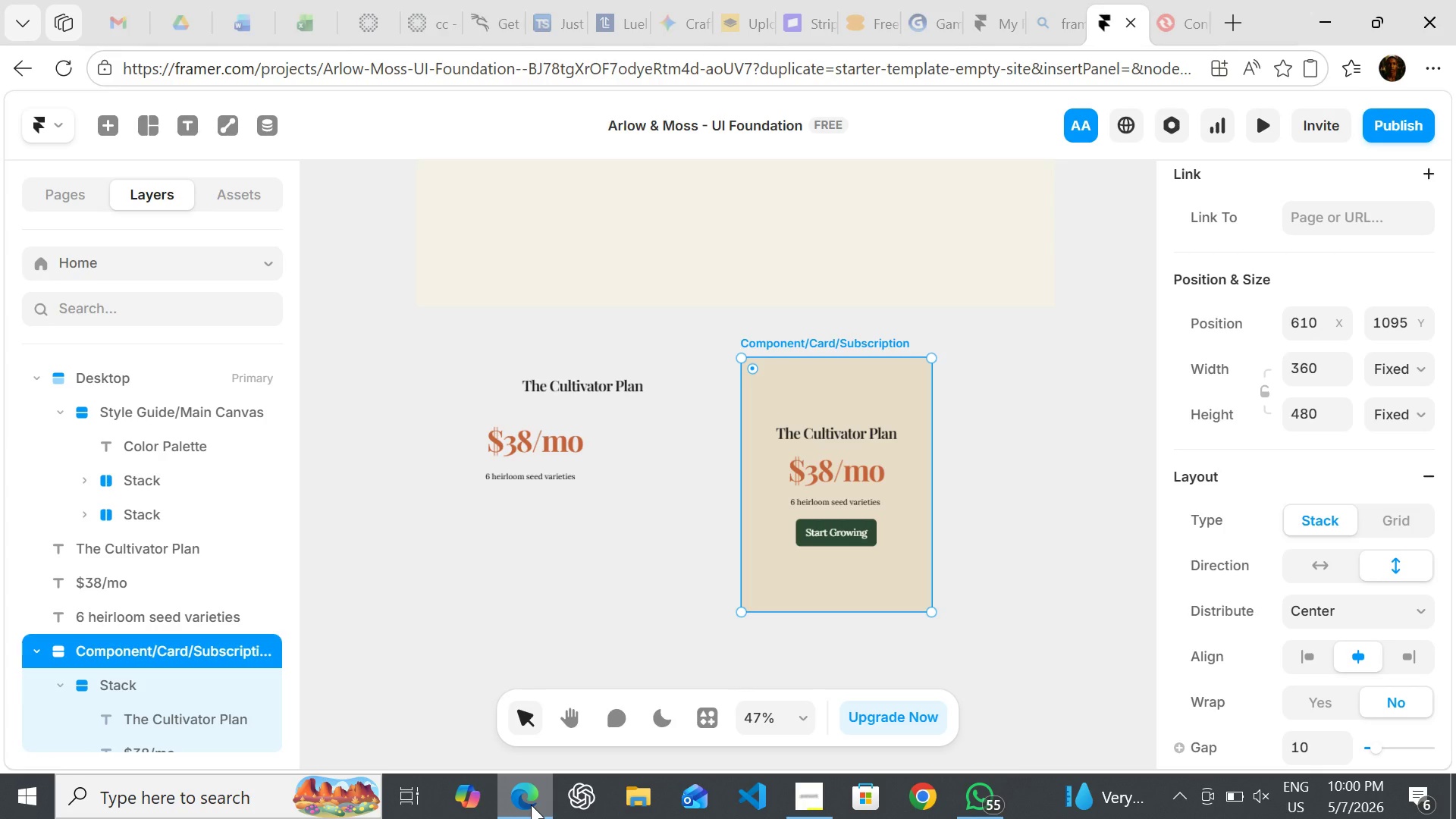 
left_click([534, 448])
 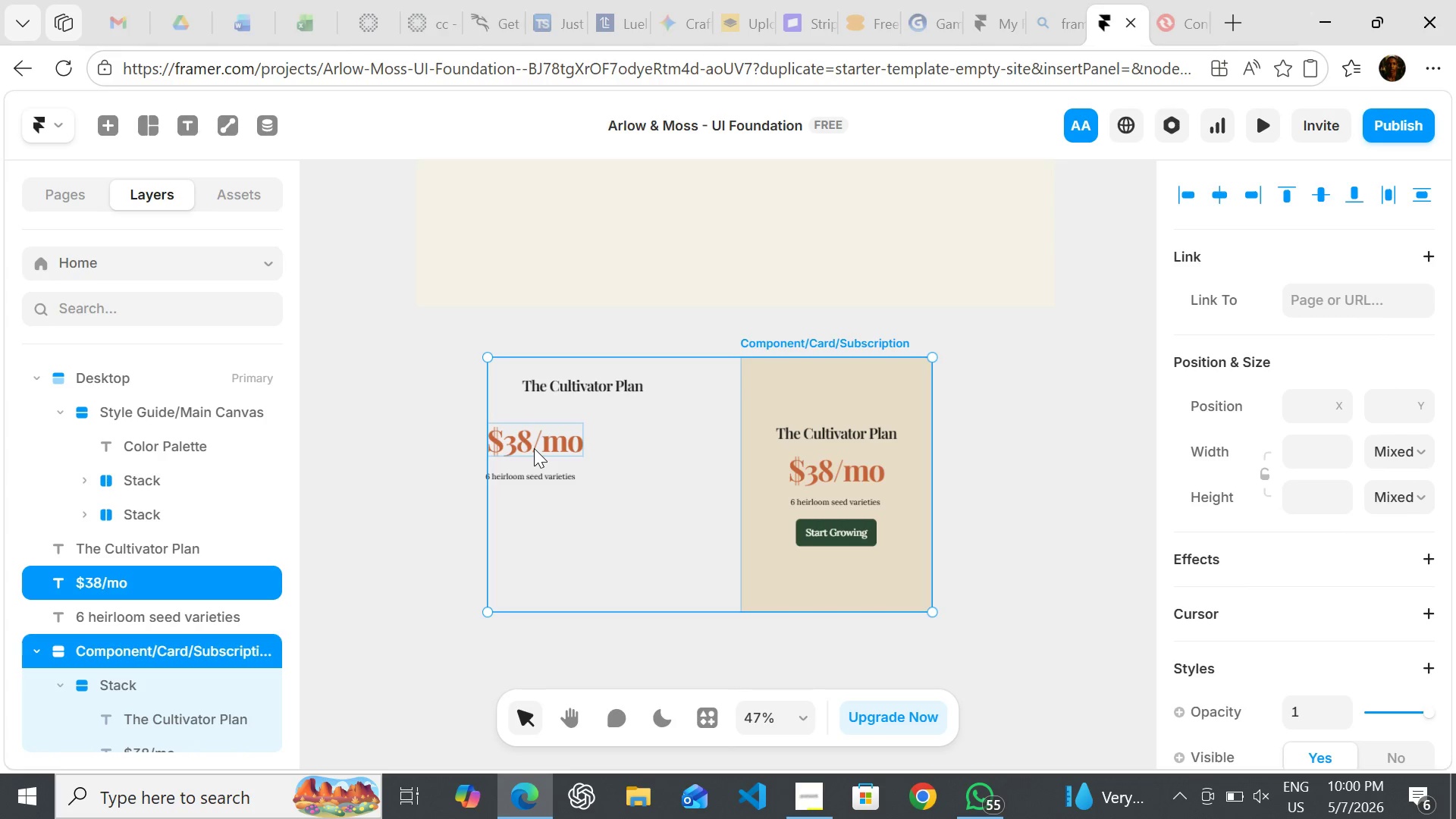 
hold_key(key=ShiftLeft, duration=0.47)
 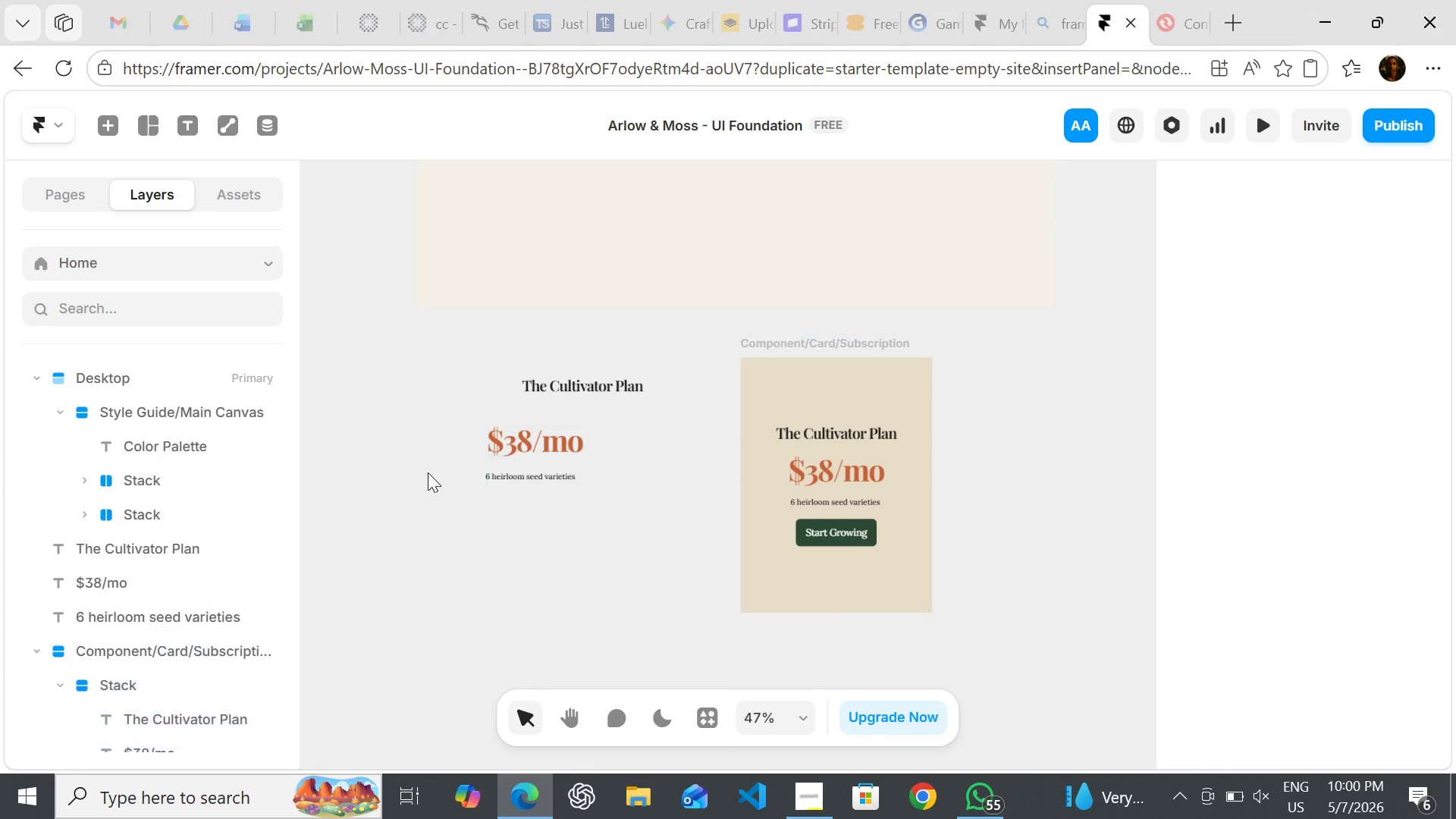 
left_click([428, 472])
 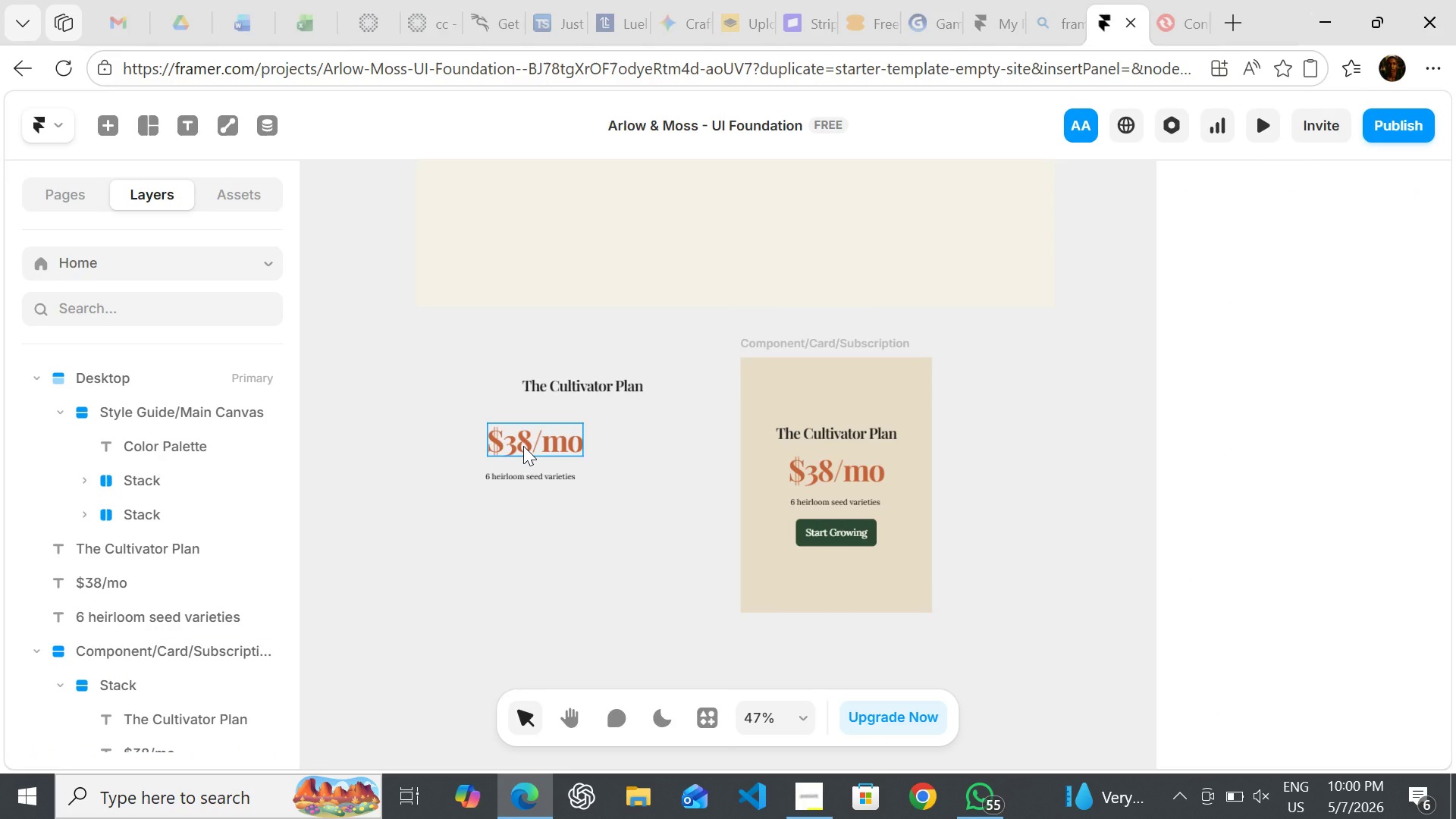 
left_click([523, 446])
 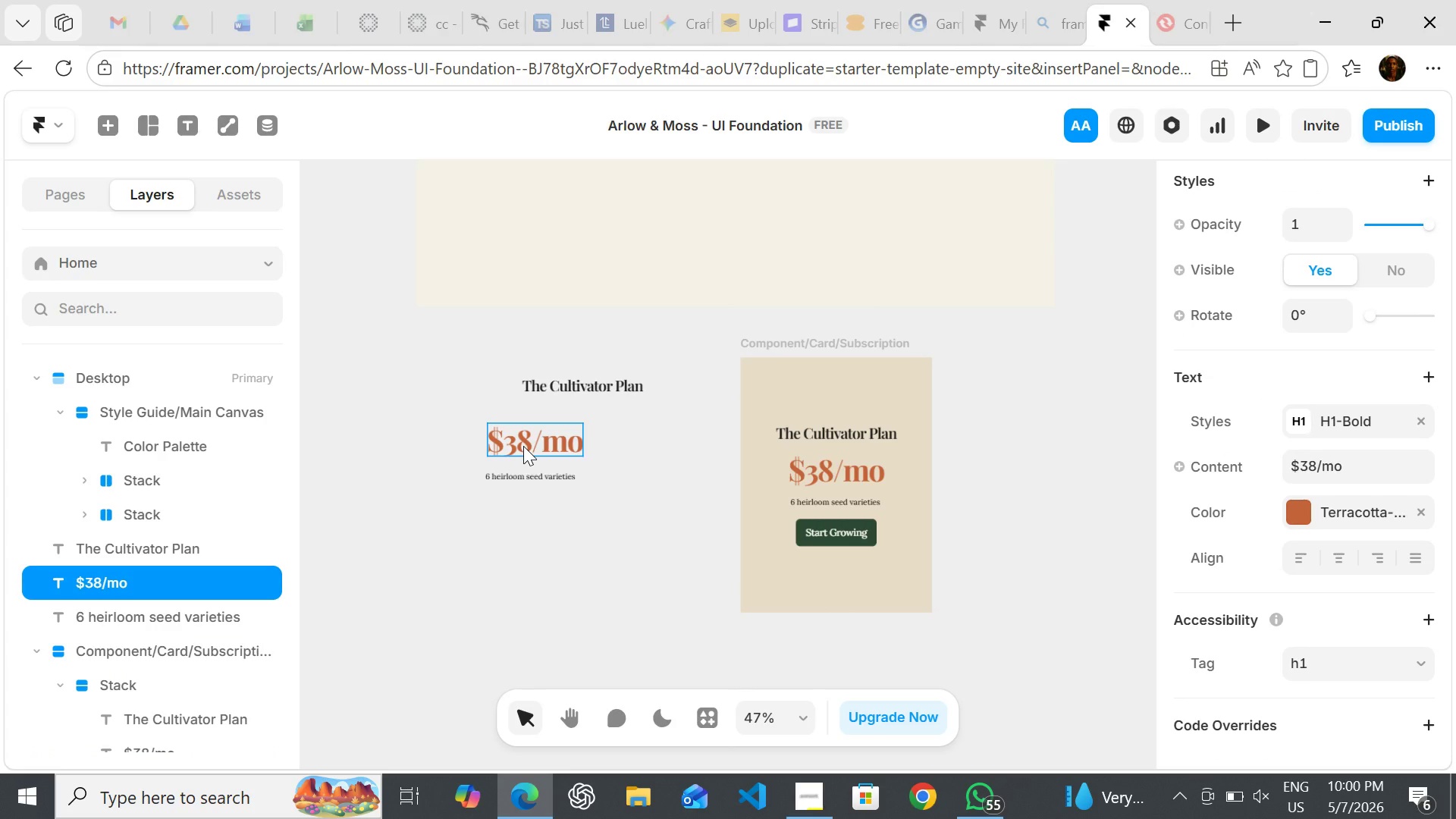 
key(Delete)
 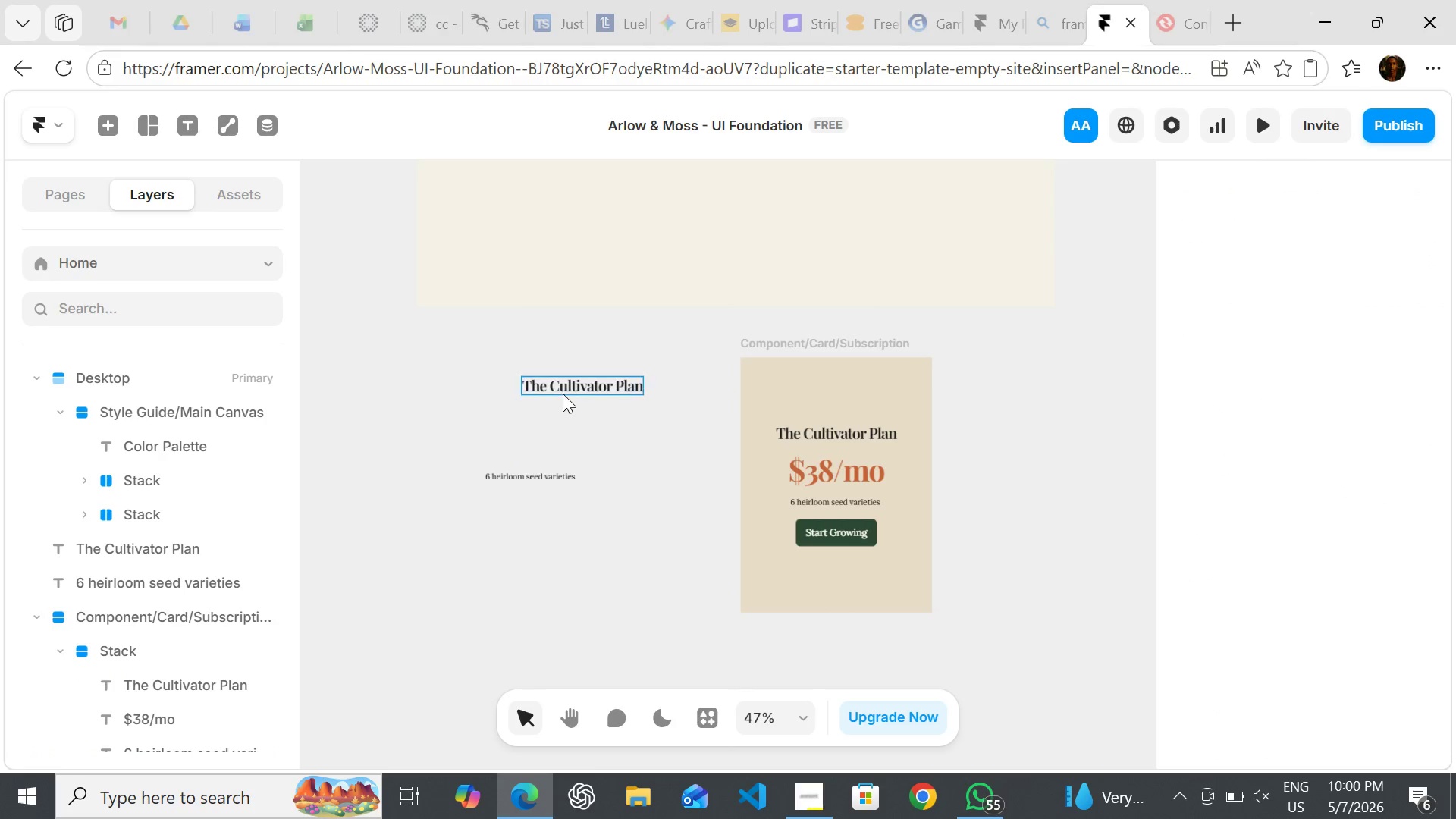 
left_click([563, 394])
 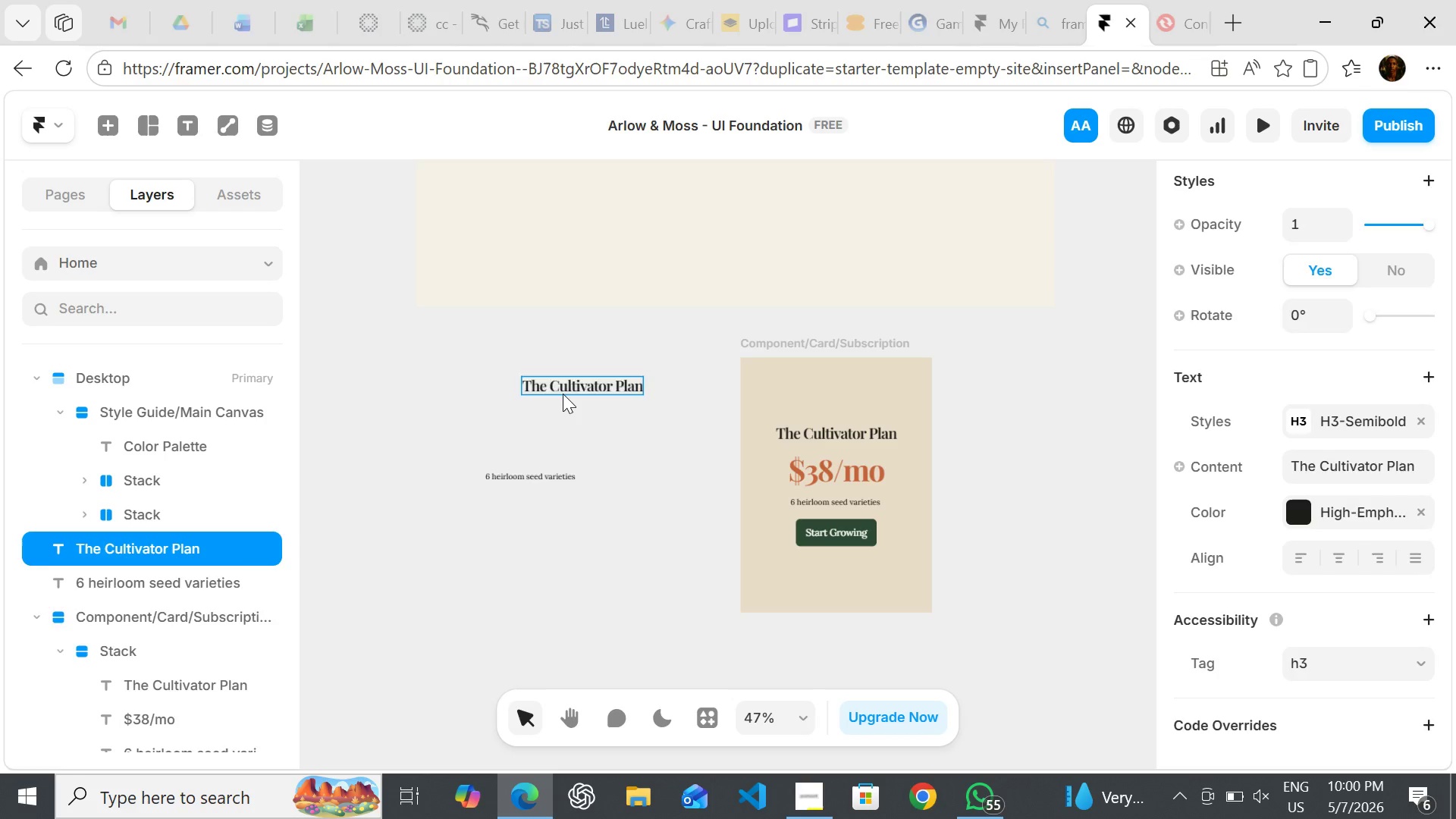 
key(Delete)
 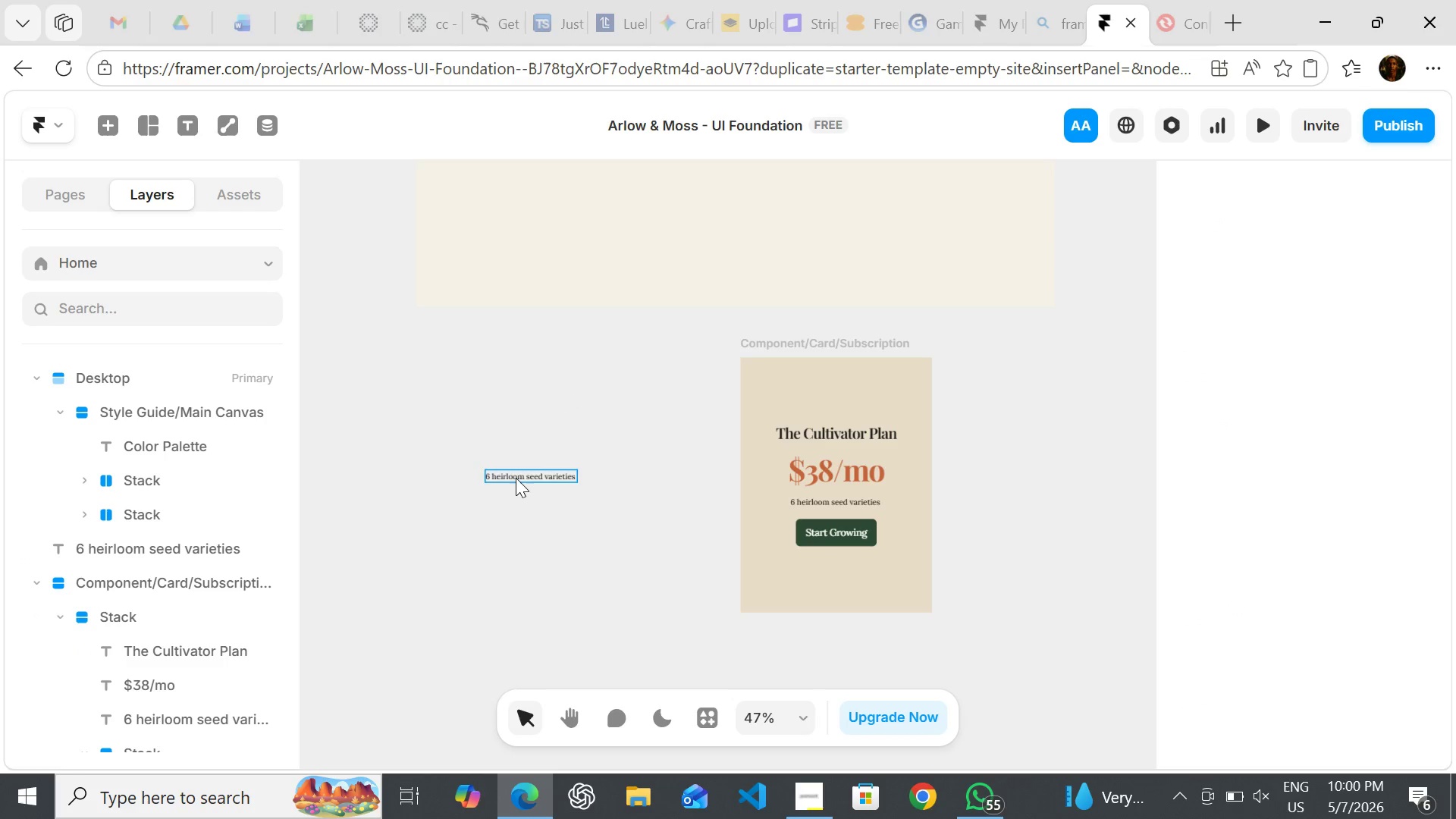 
left_click([516, 477])
 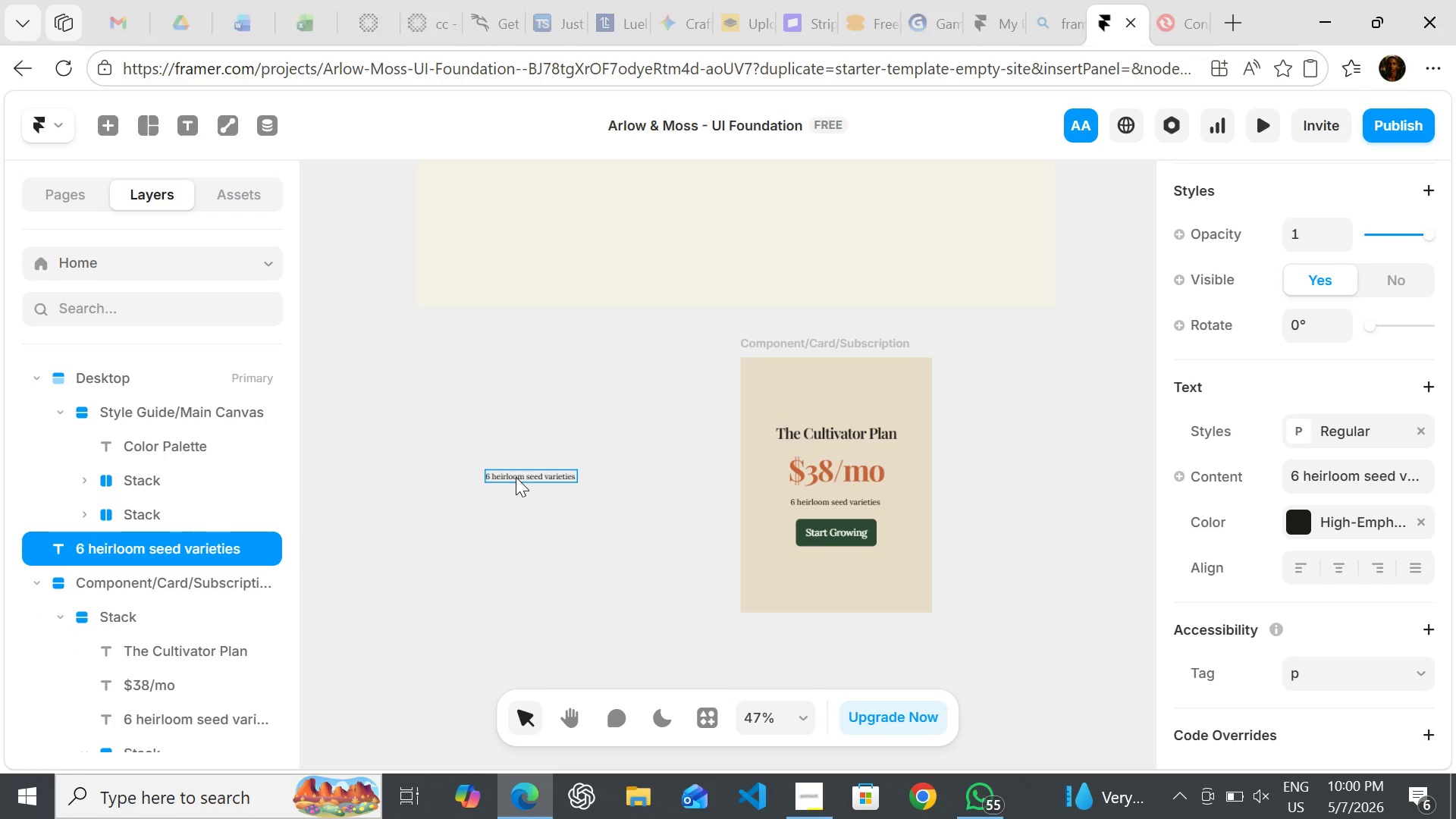 
key(Delete)
 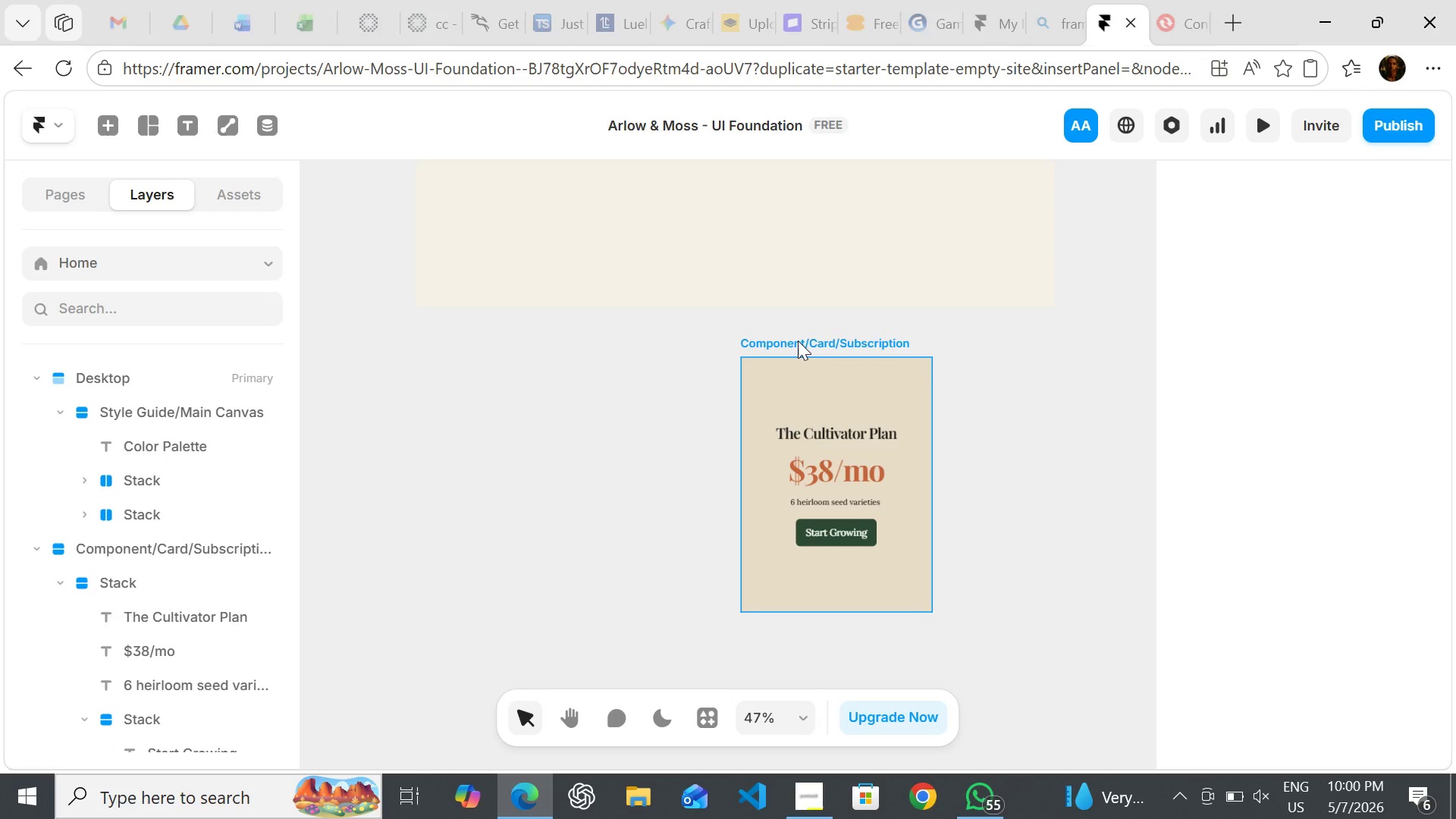 
left_click([798, 339])
 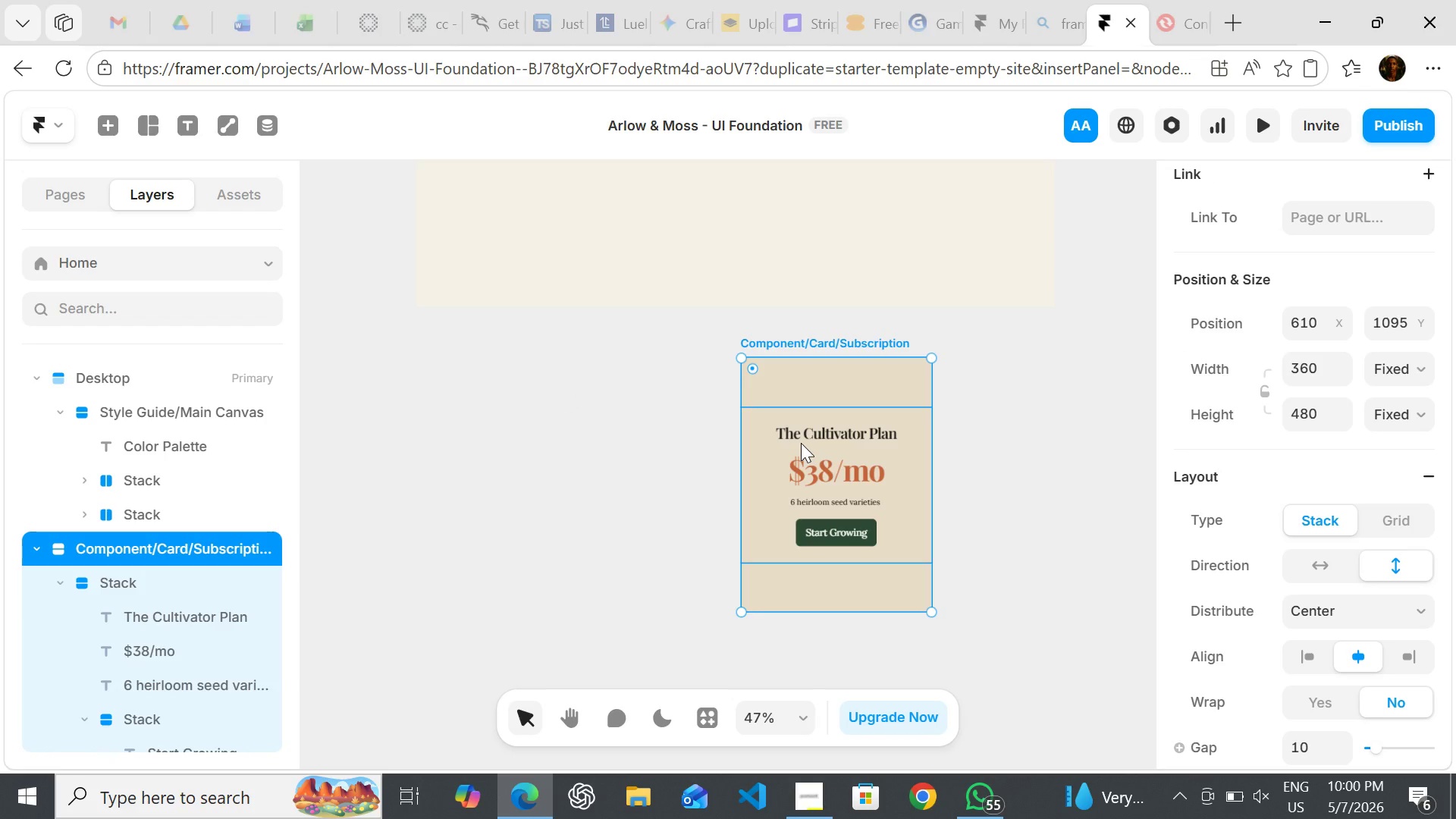 
left_click([801, 443])
 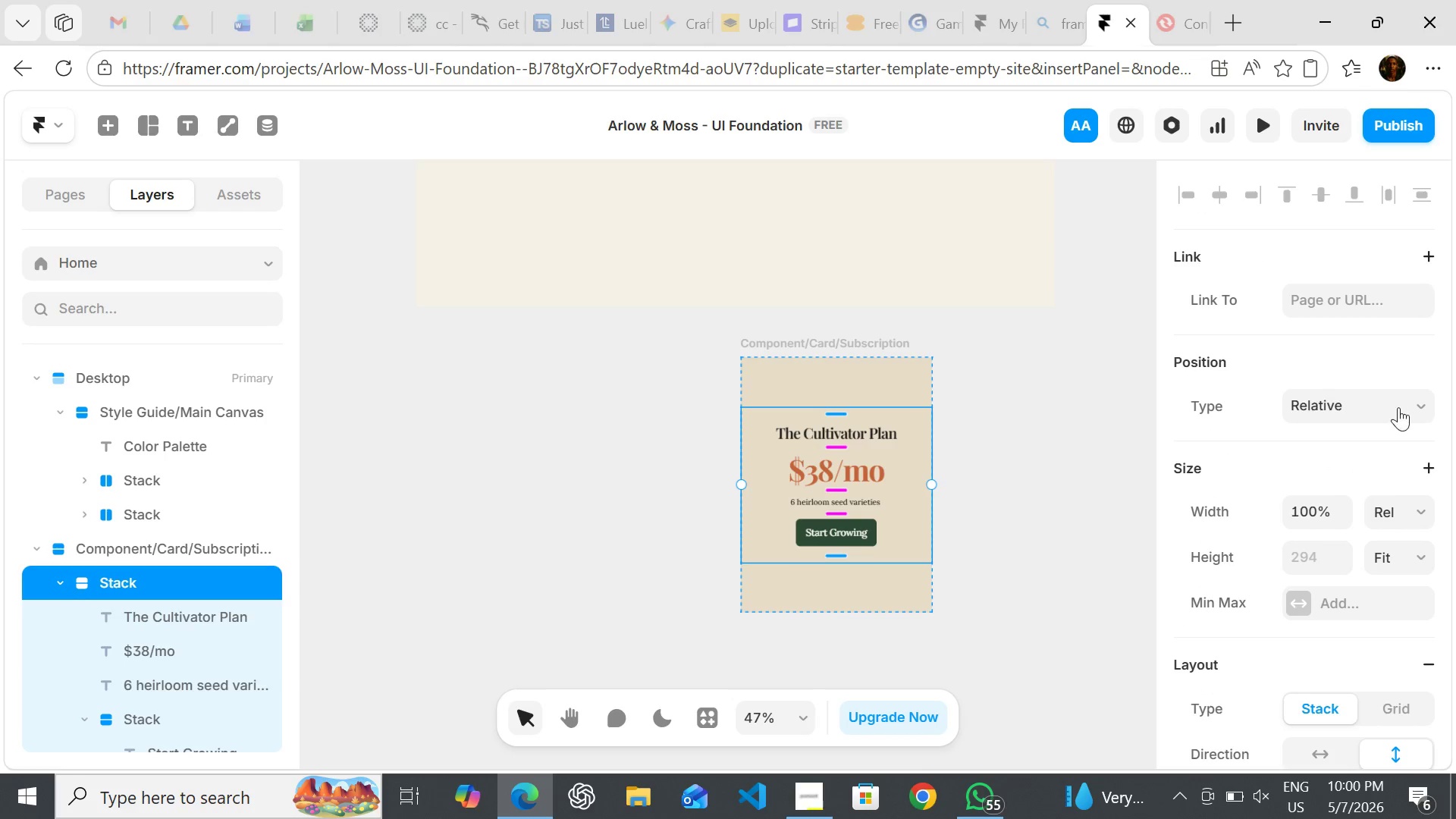 
left_click([1389, 512])
 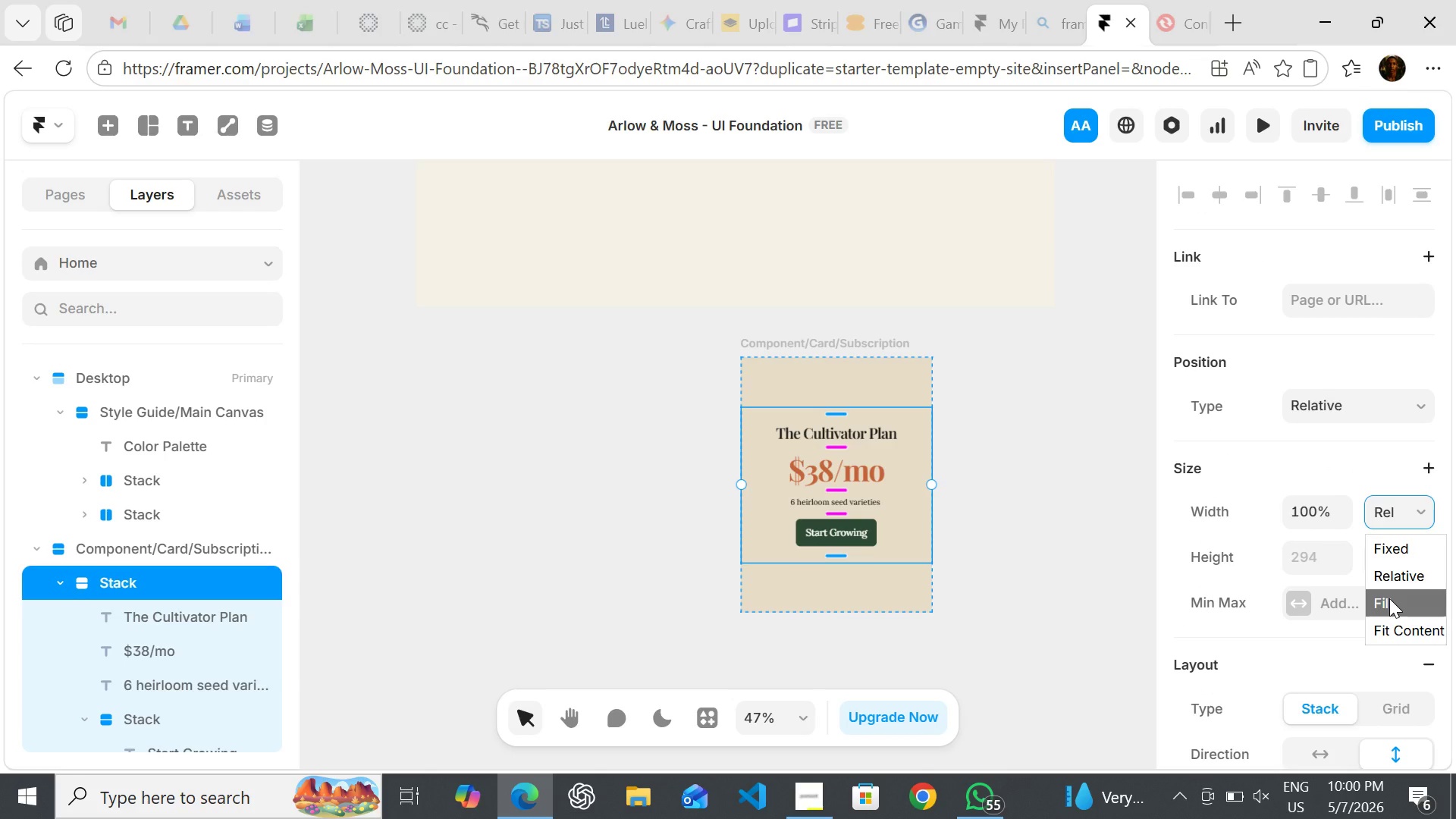 
left_click([1389, 598])
 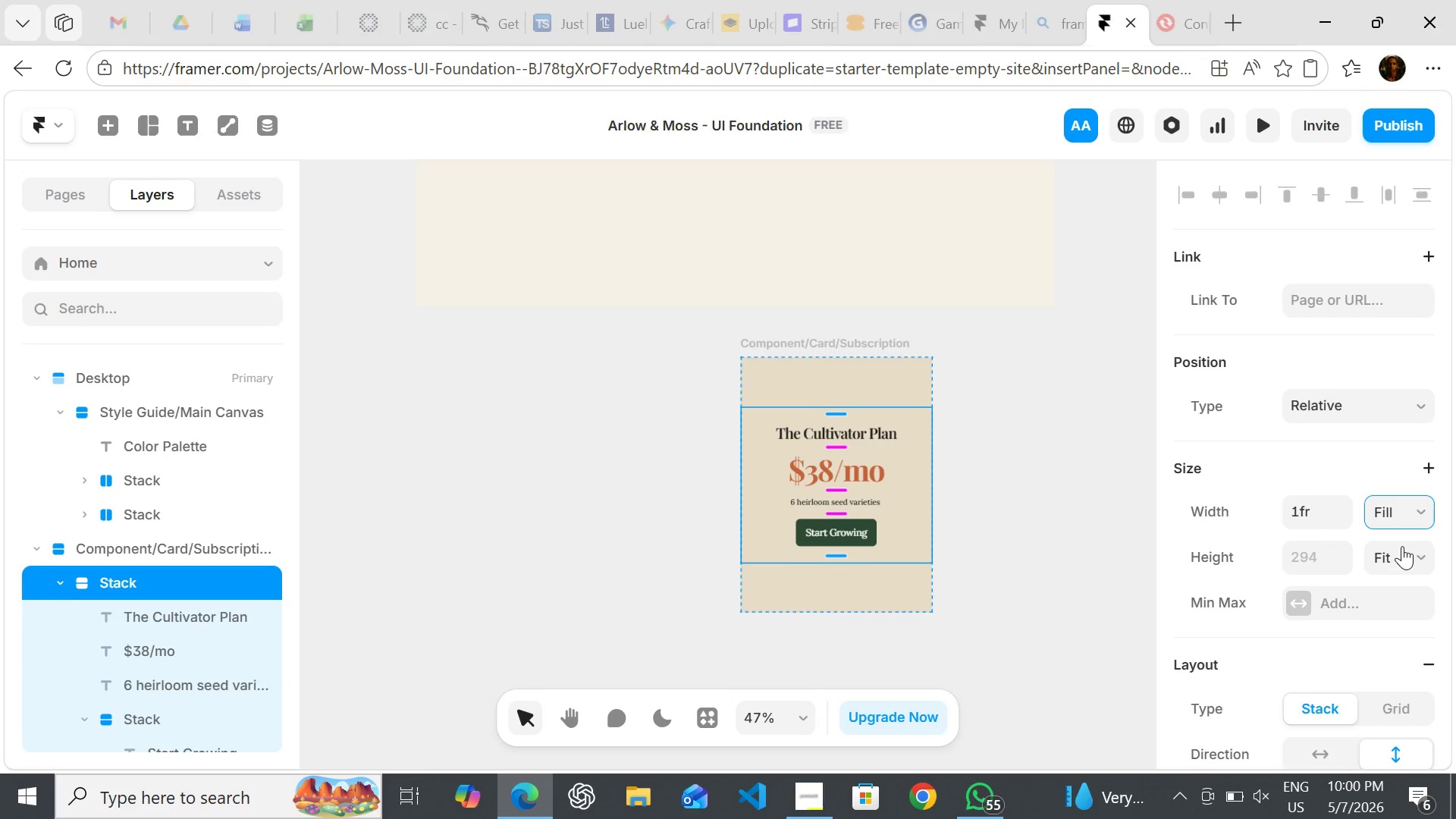 
left_click([1394, 557])
 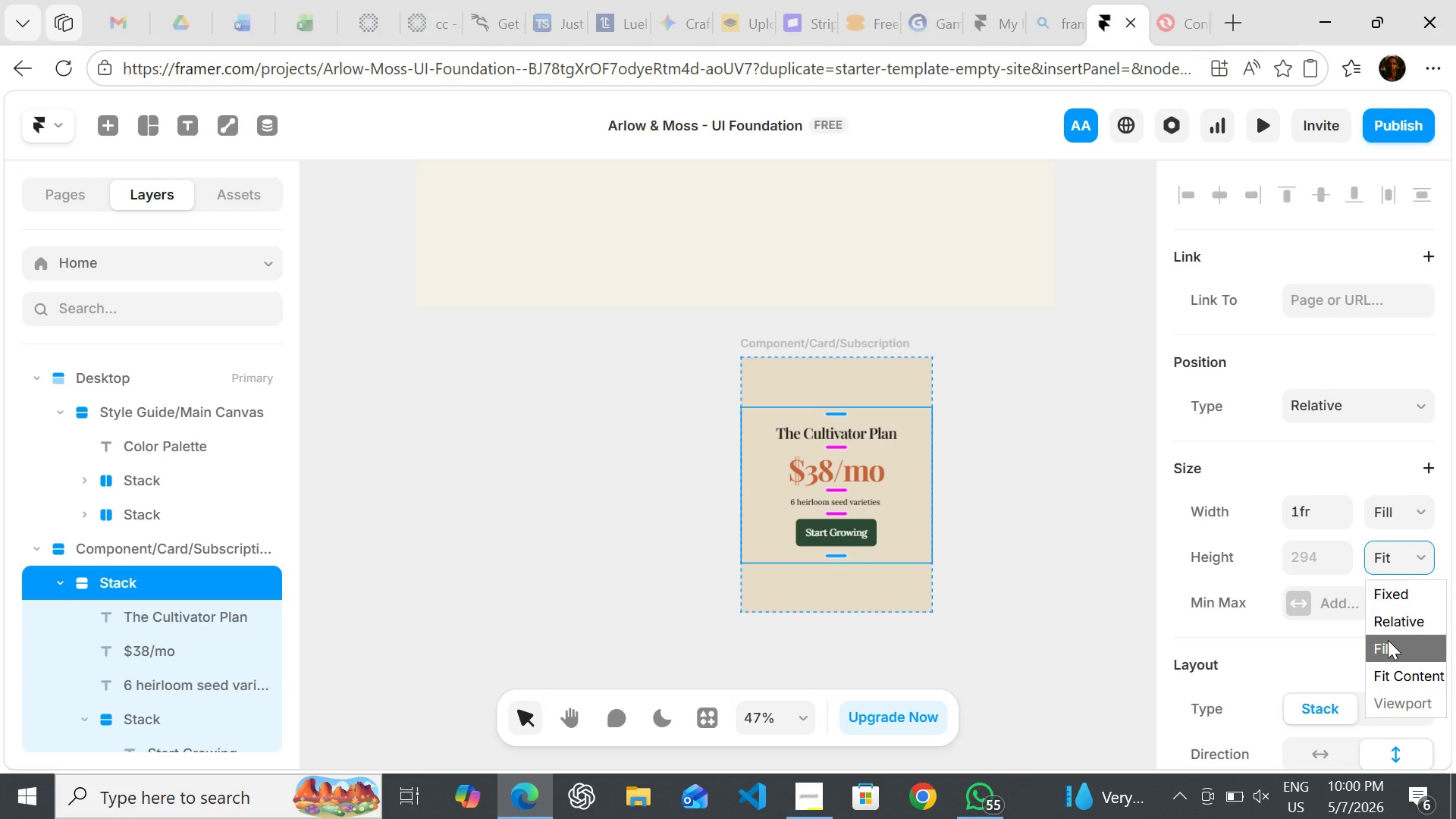 
left_click([1388, 640])
 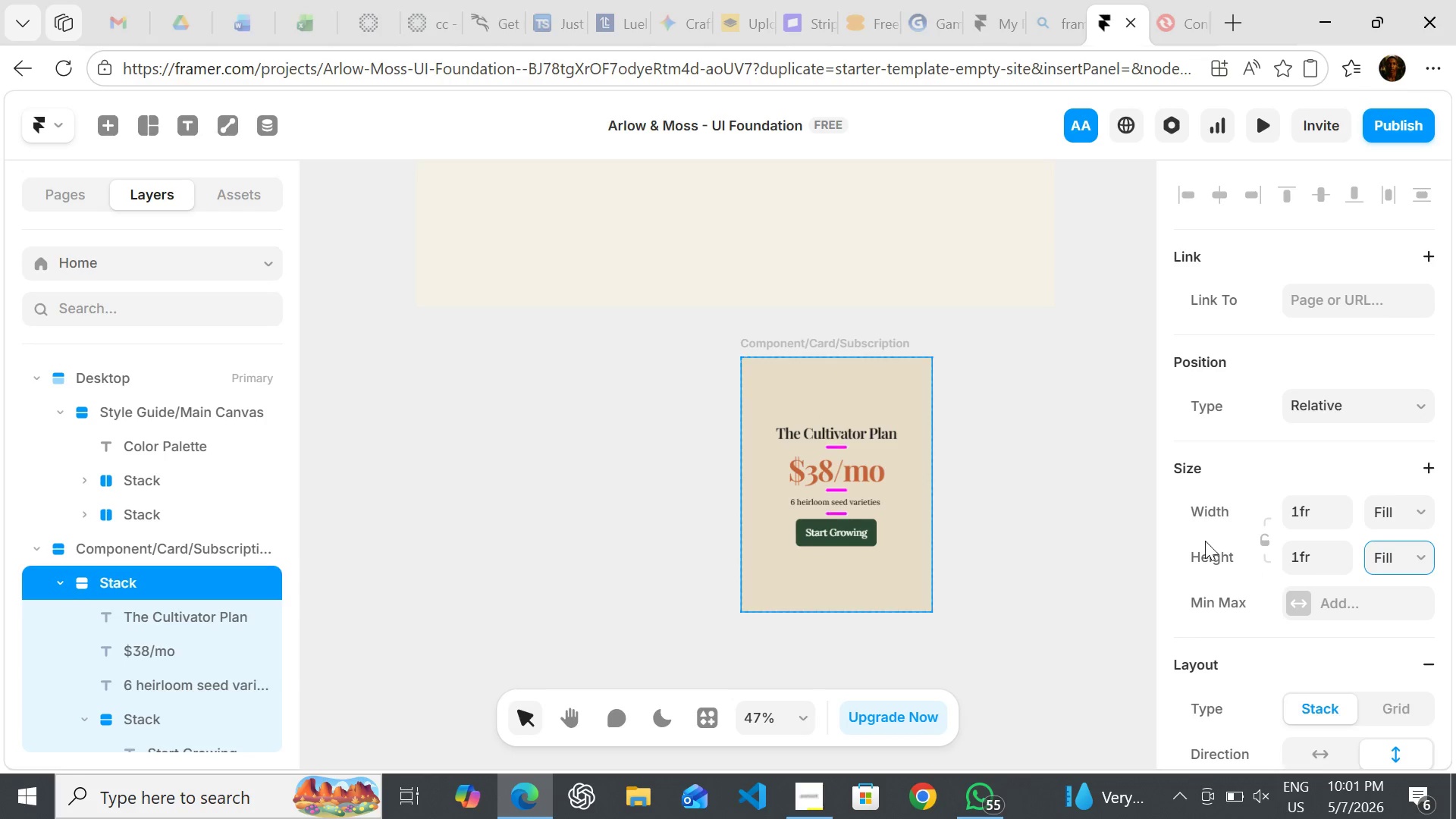 
left_click([1043, 481])
 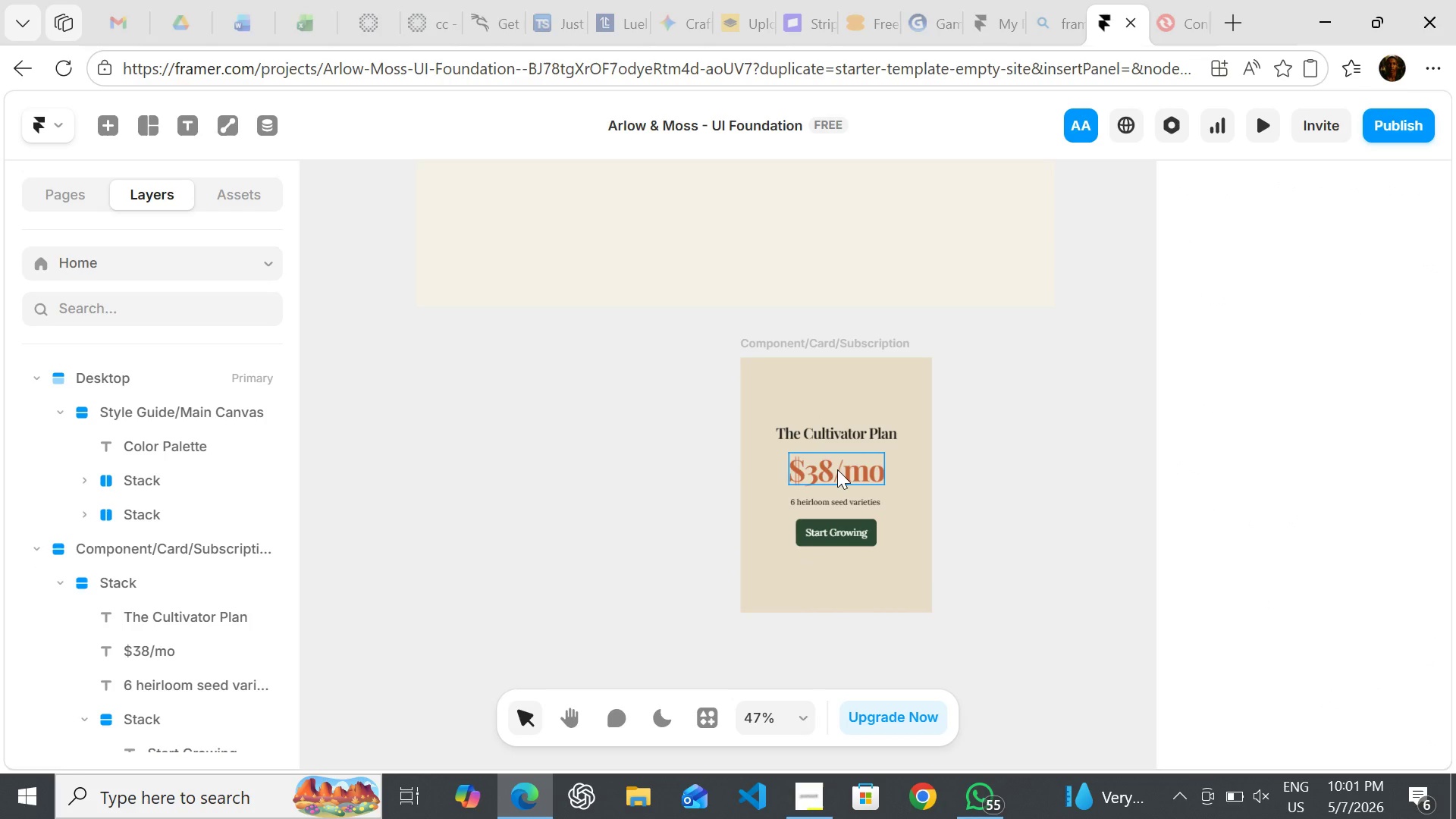 
wait(11.91)
 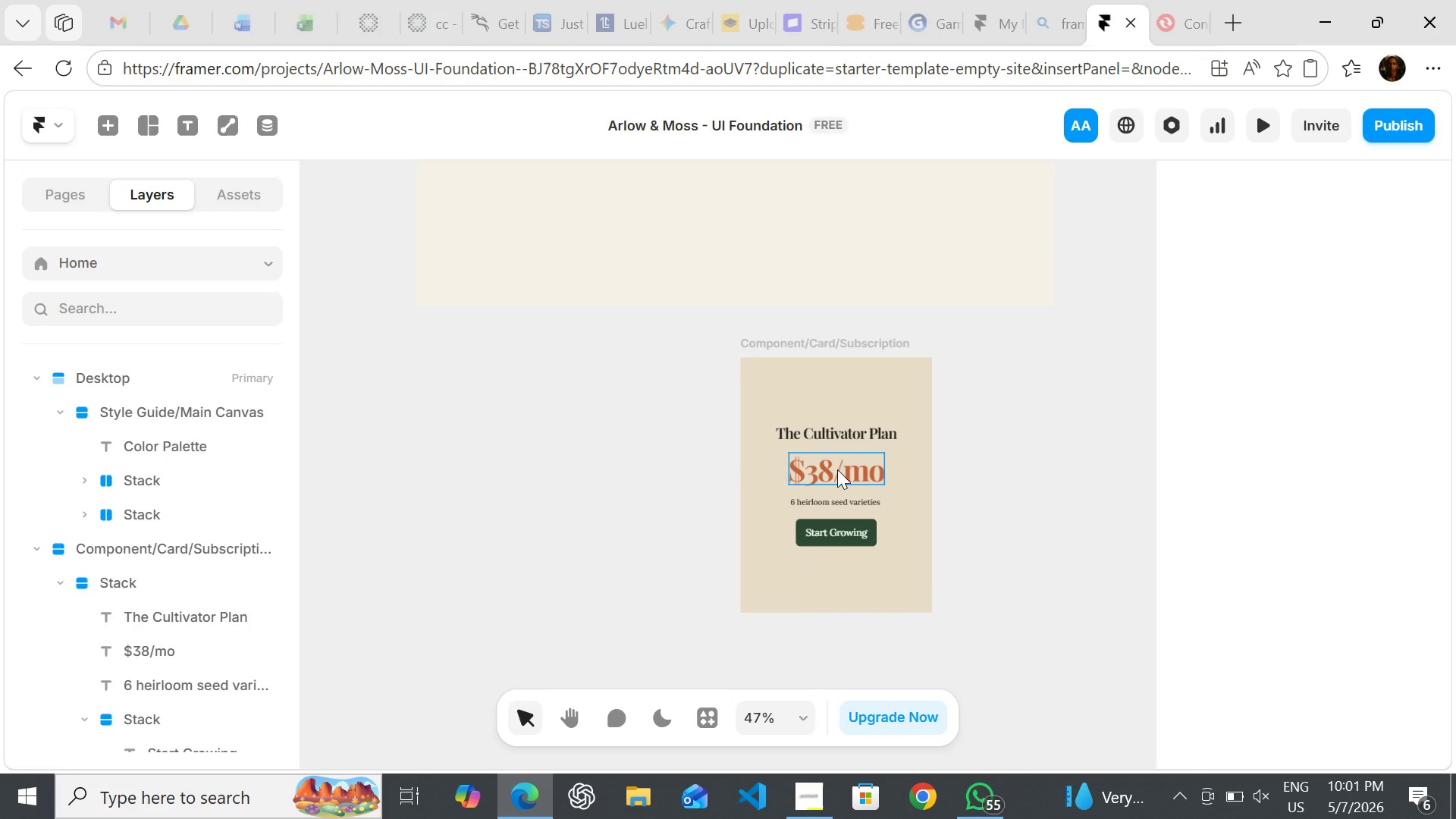 
left_click([768, 344])
 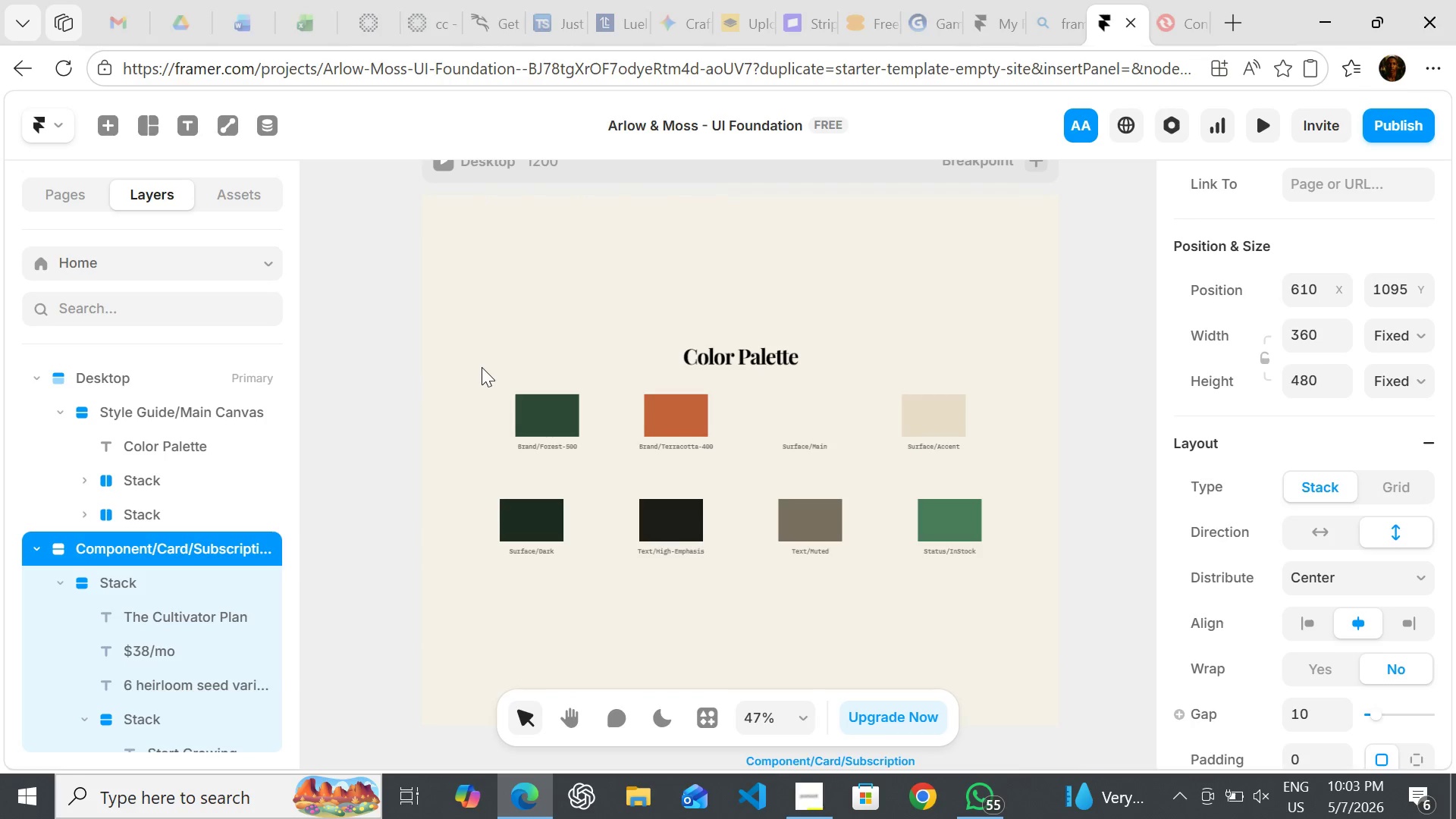 
wait(169.59)
 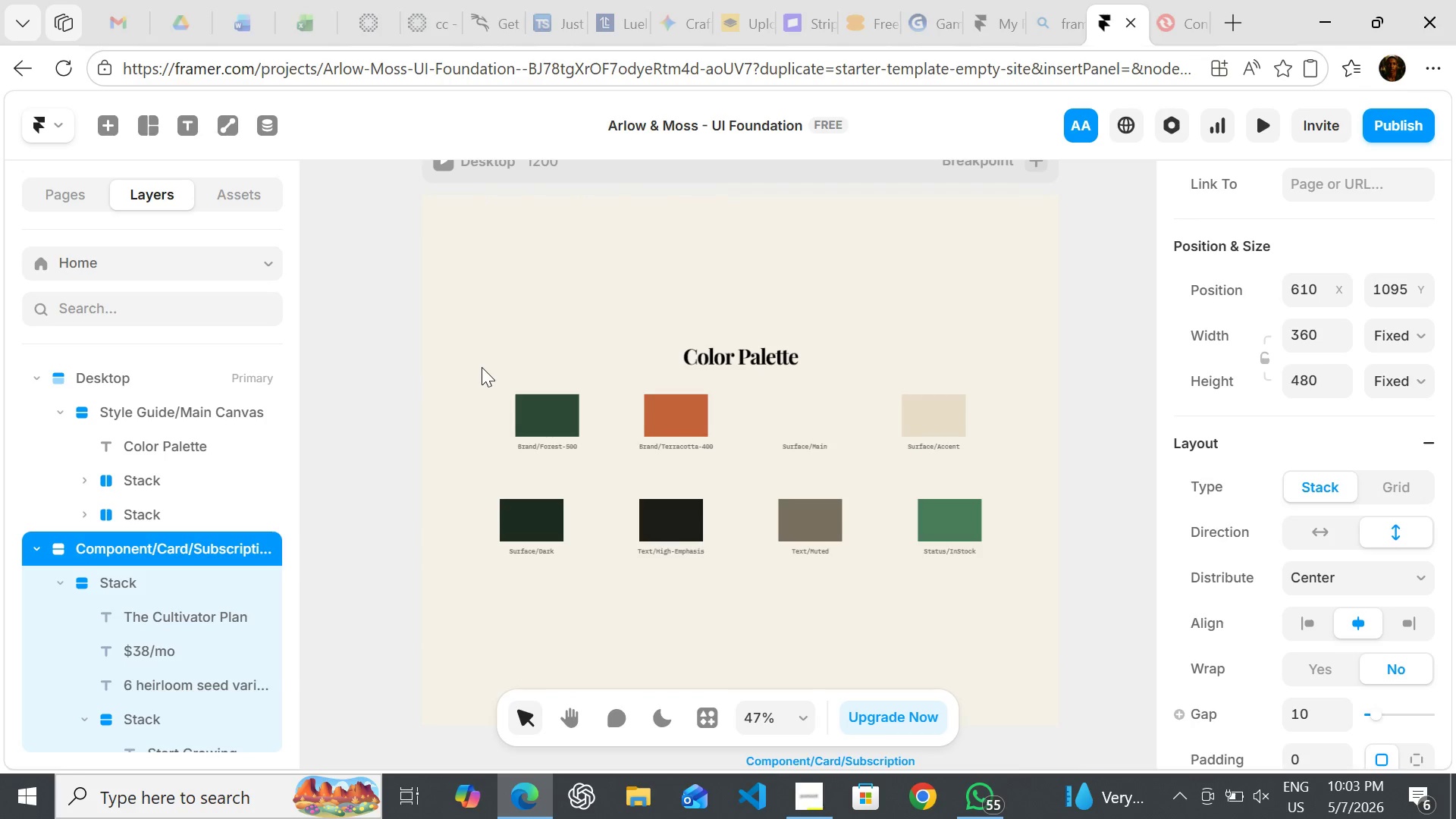 
left_click([805, 792])